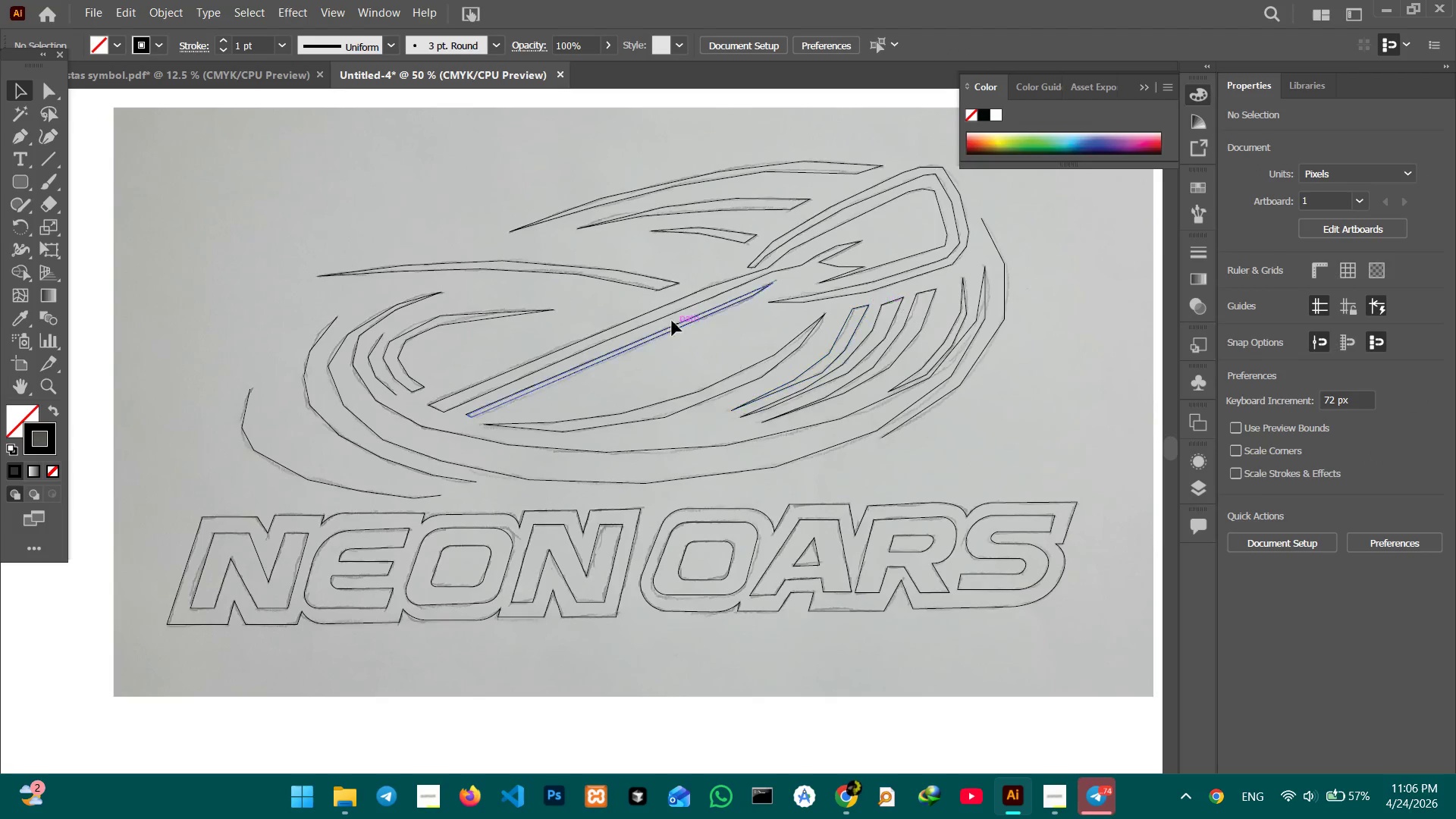 
key(Space)
 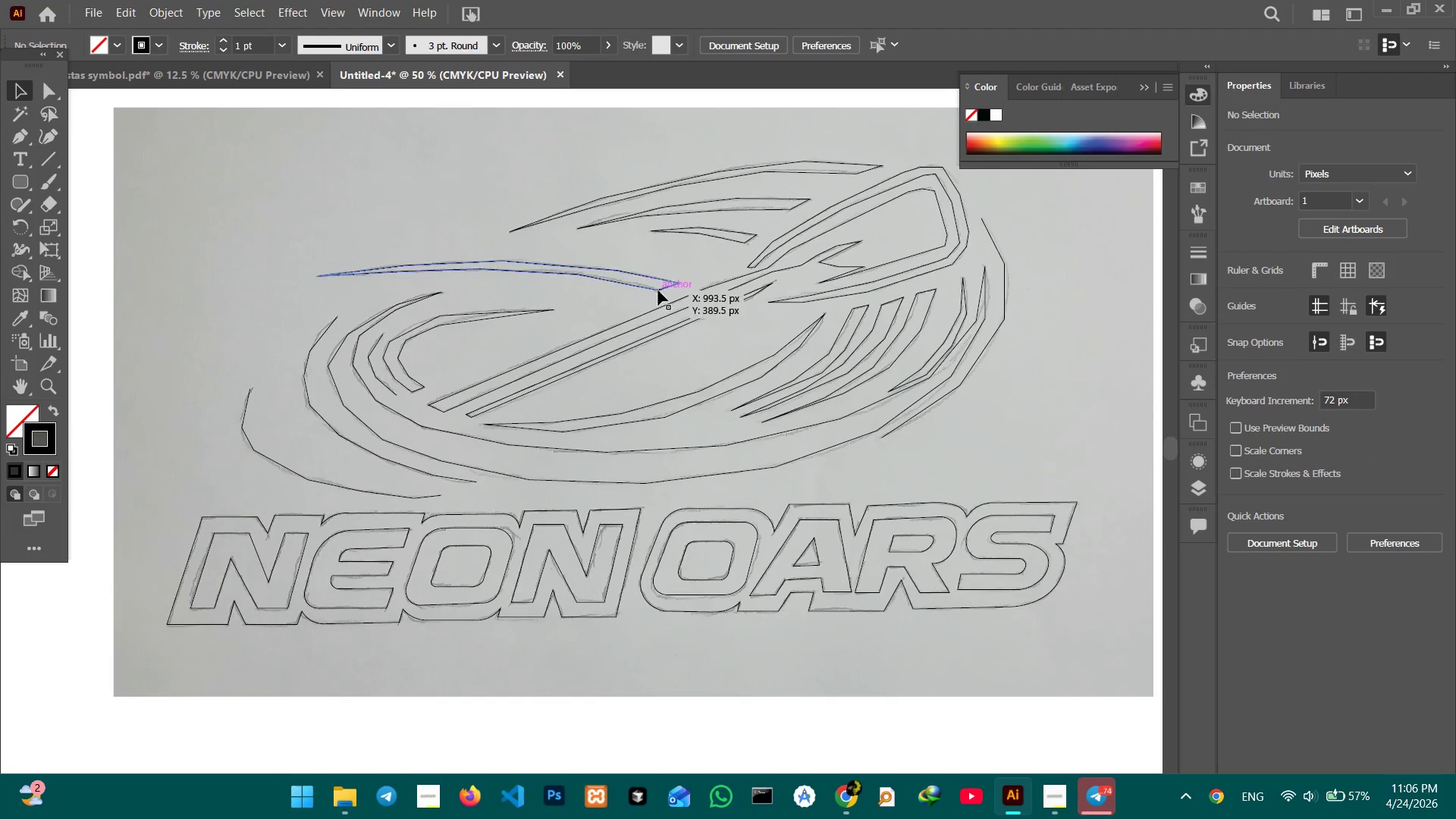 
left_click([658, 290])
 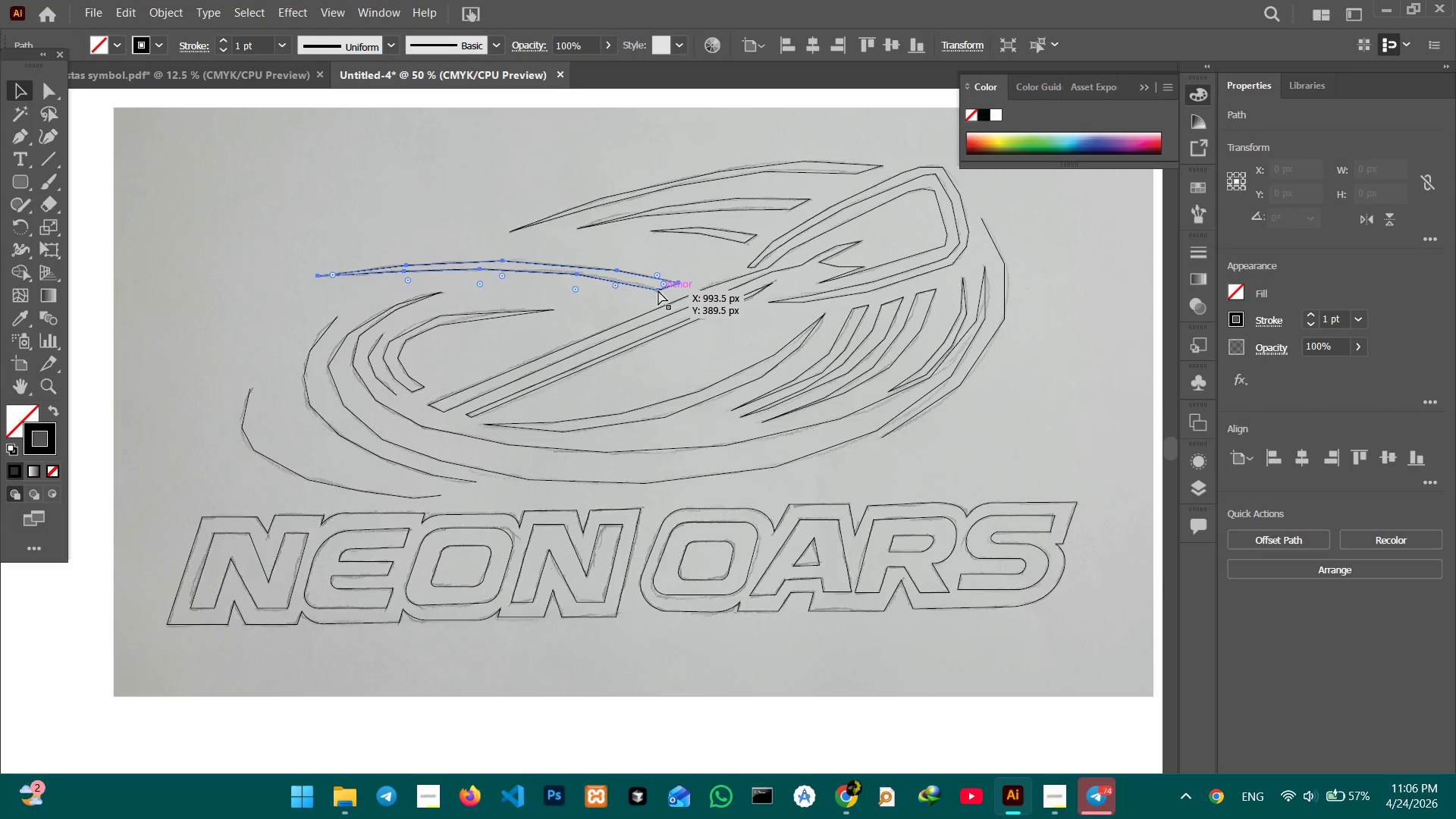 
key(Control+Equal)
 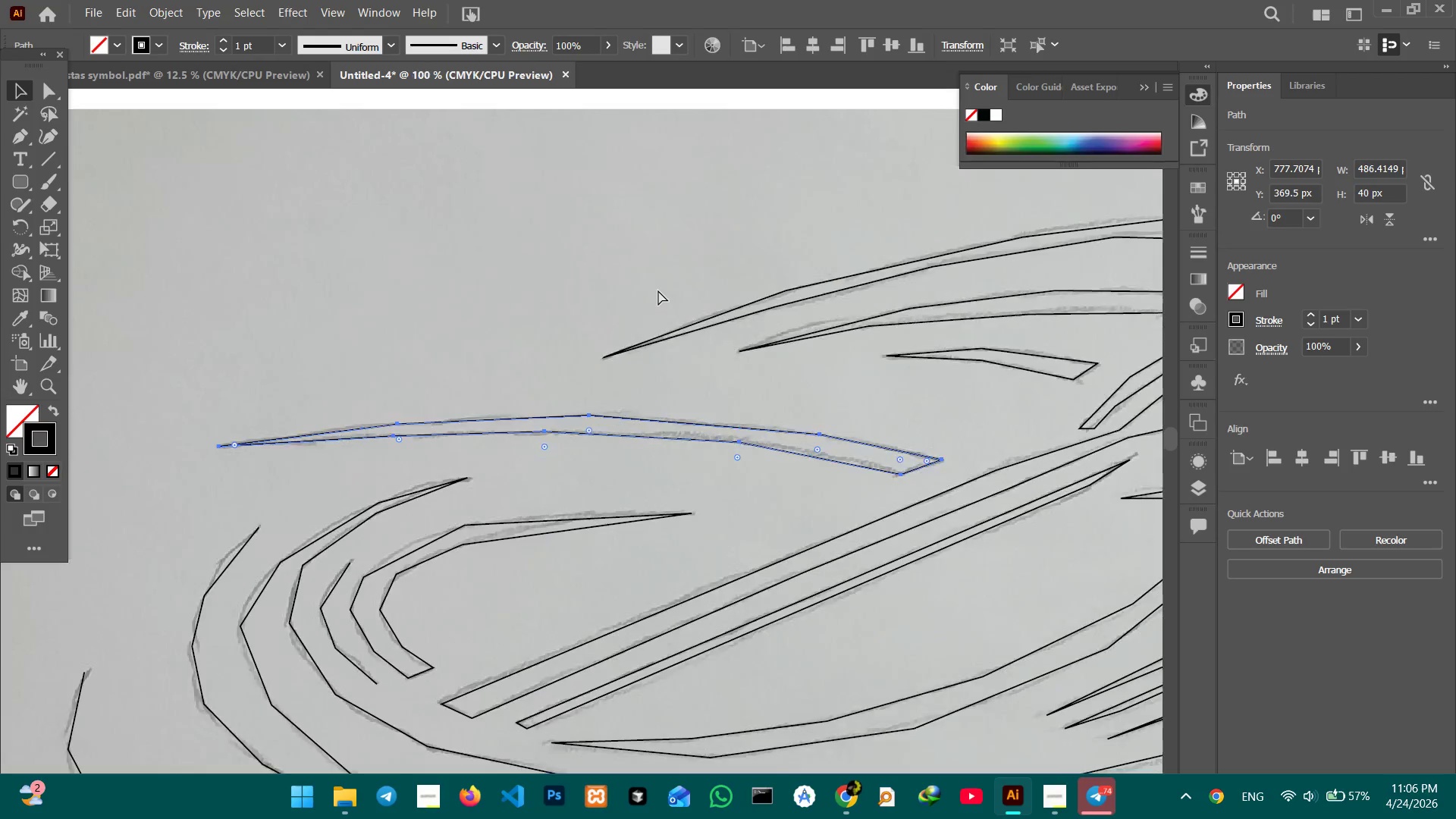 
key(Control+Equal)
 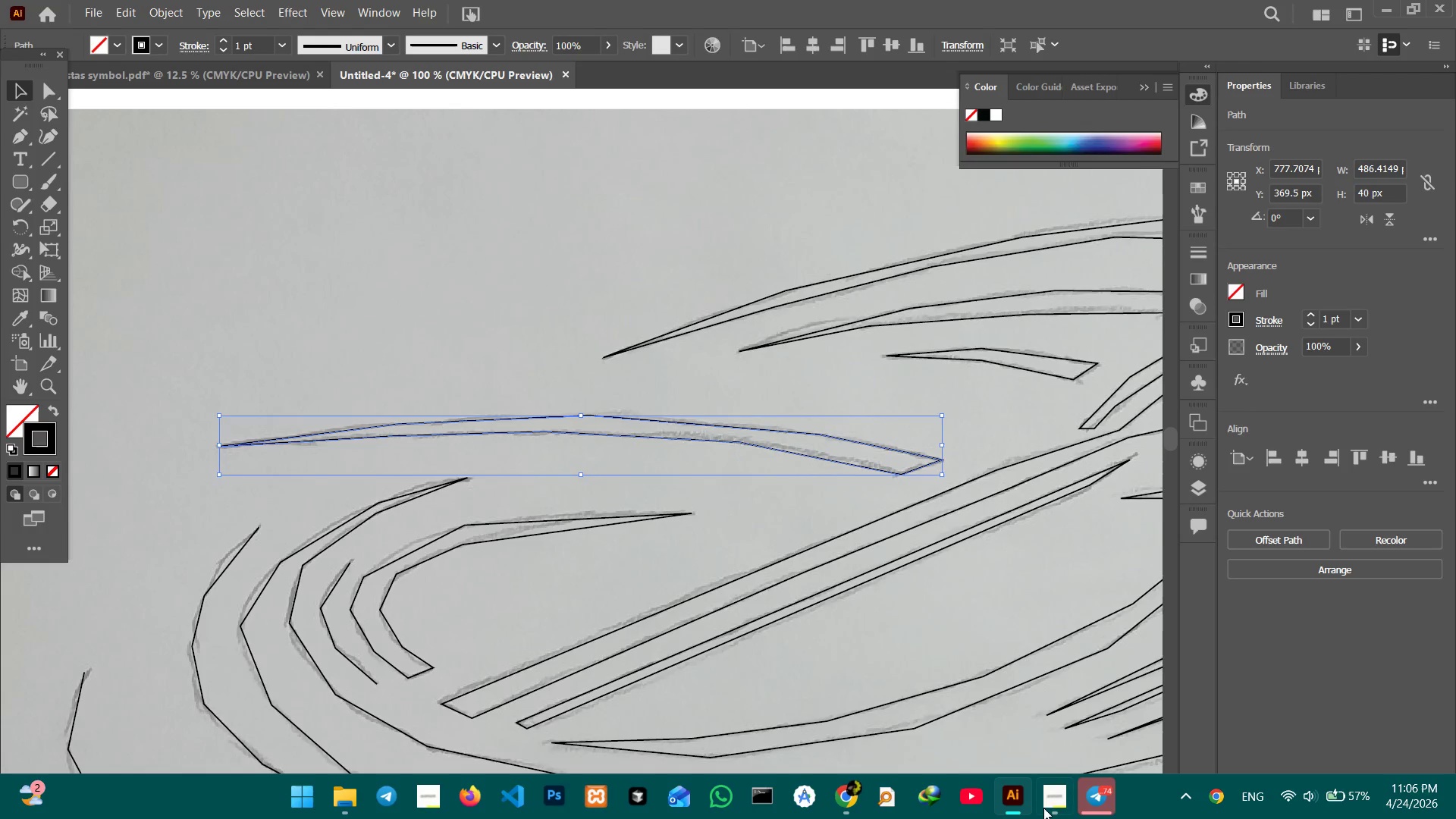 
left_click([1042, 807])